 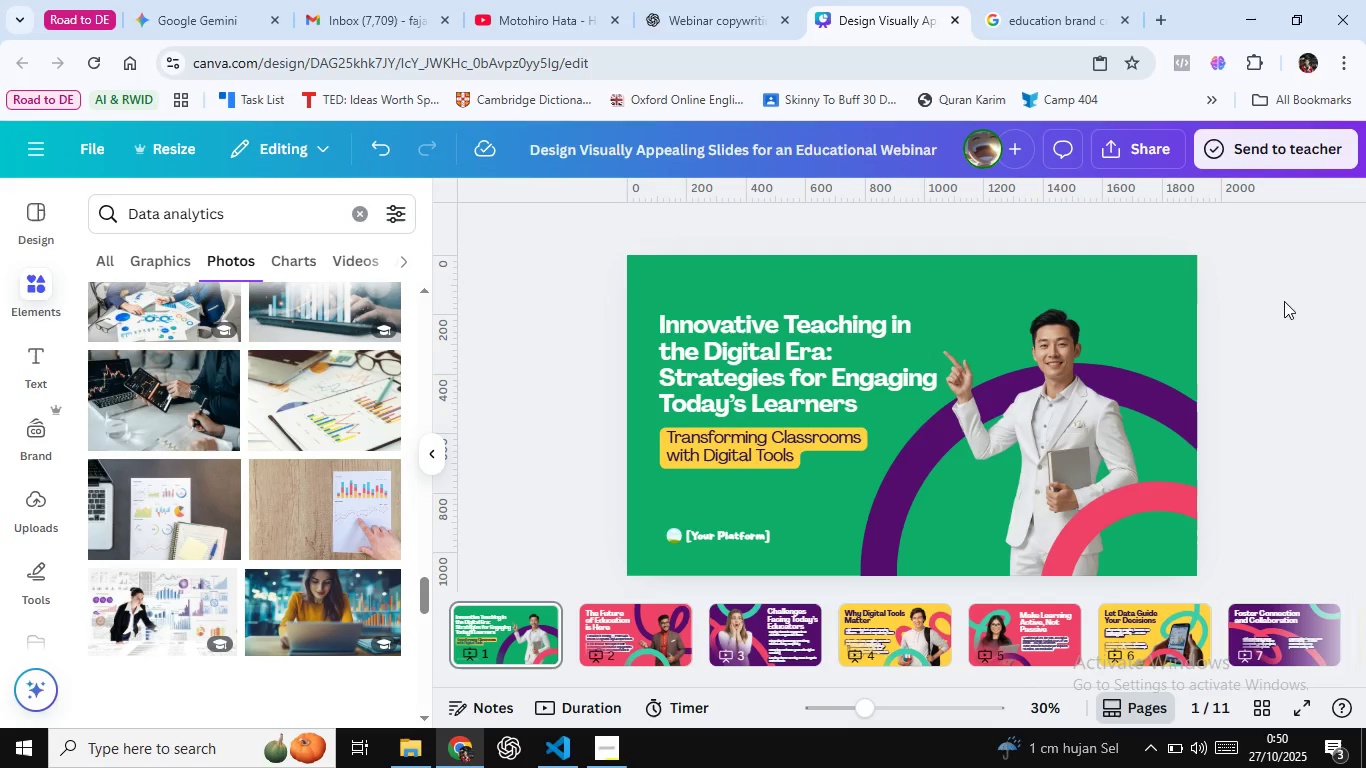 
left_click([1162, 152])
 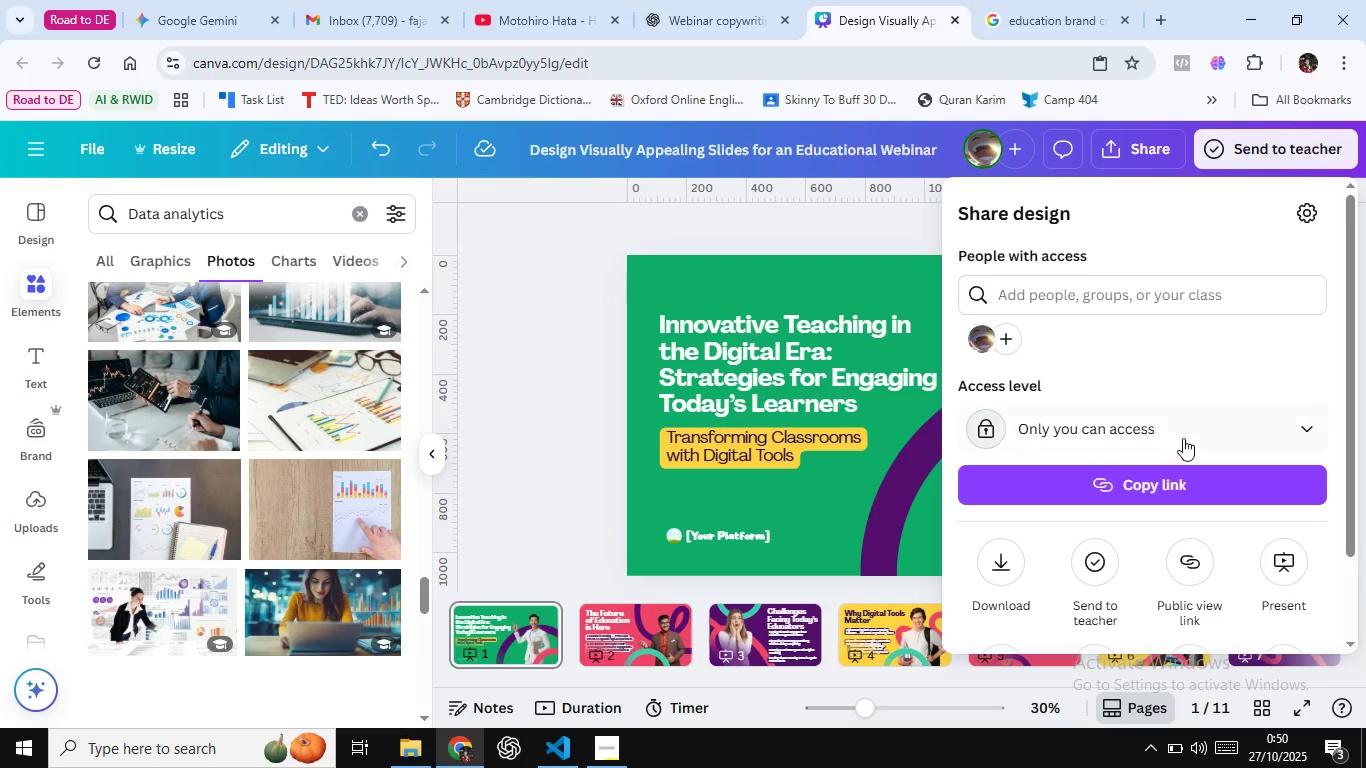 
left_click([1190, 427])
 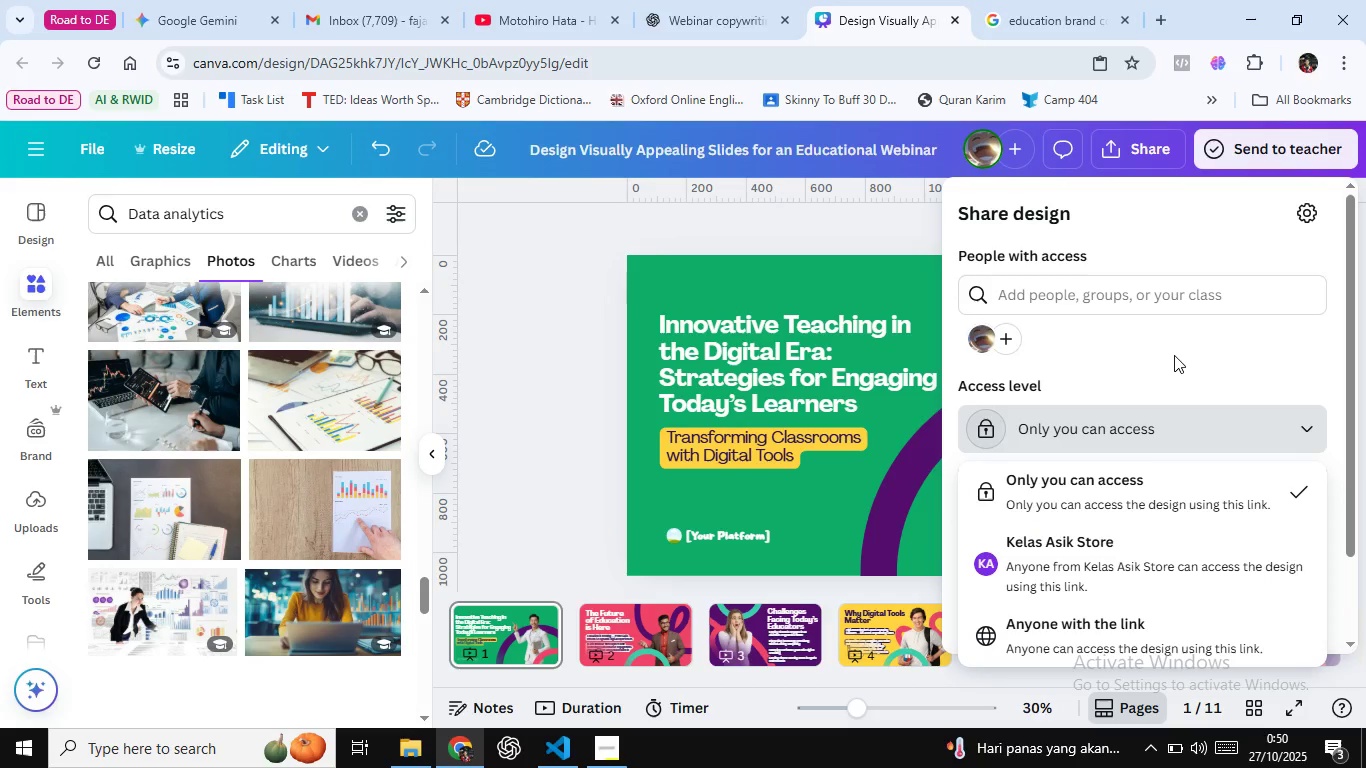 
left_click([1174, 355])
 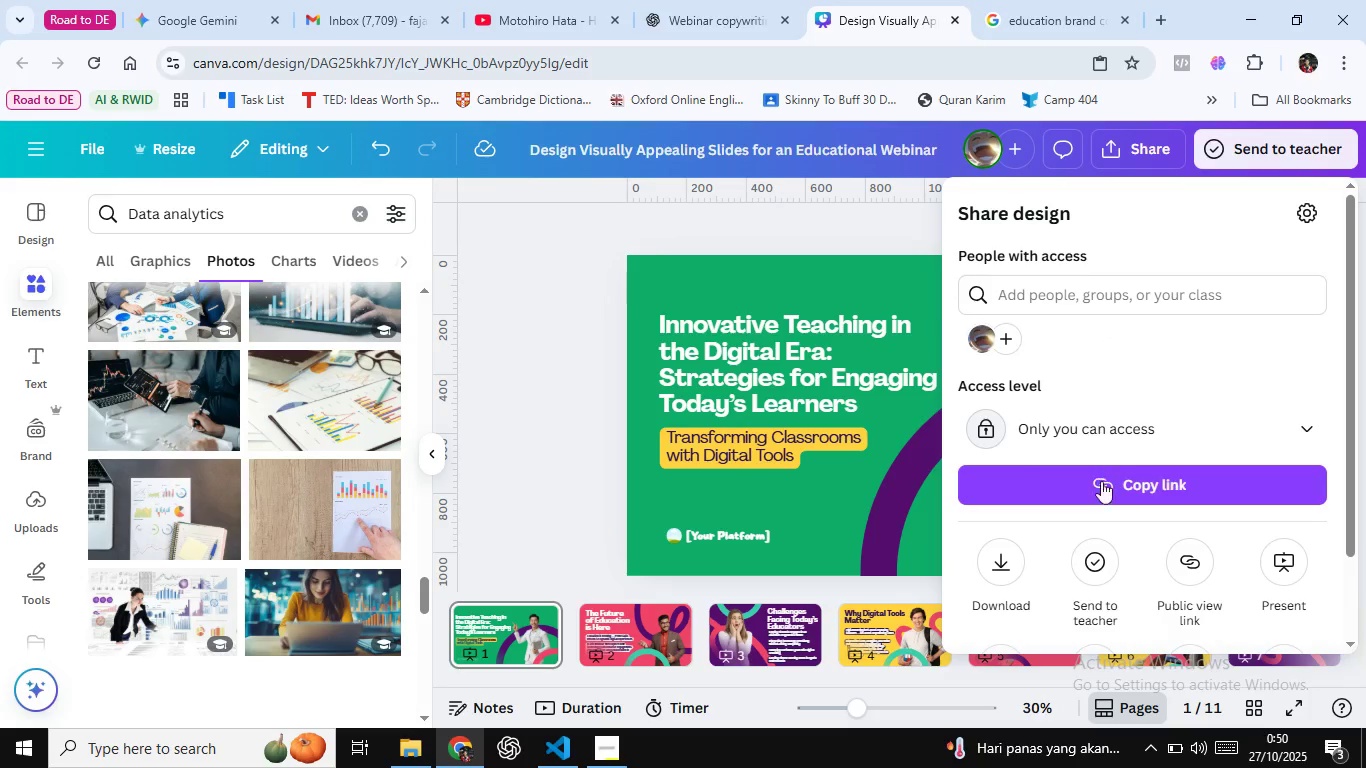 
scroll: coordinate [1114, 505], scroll_direction: down, amount: 2.0
 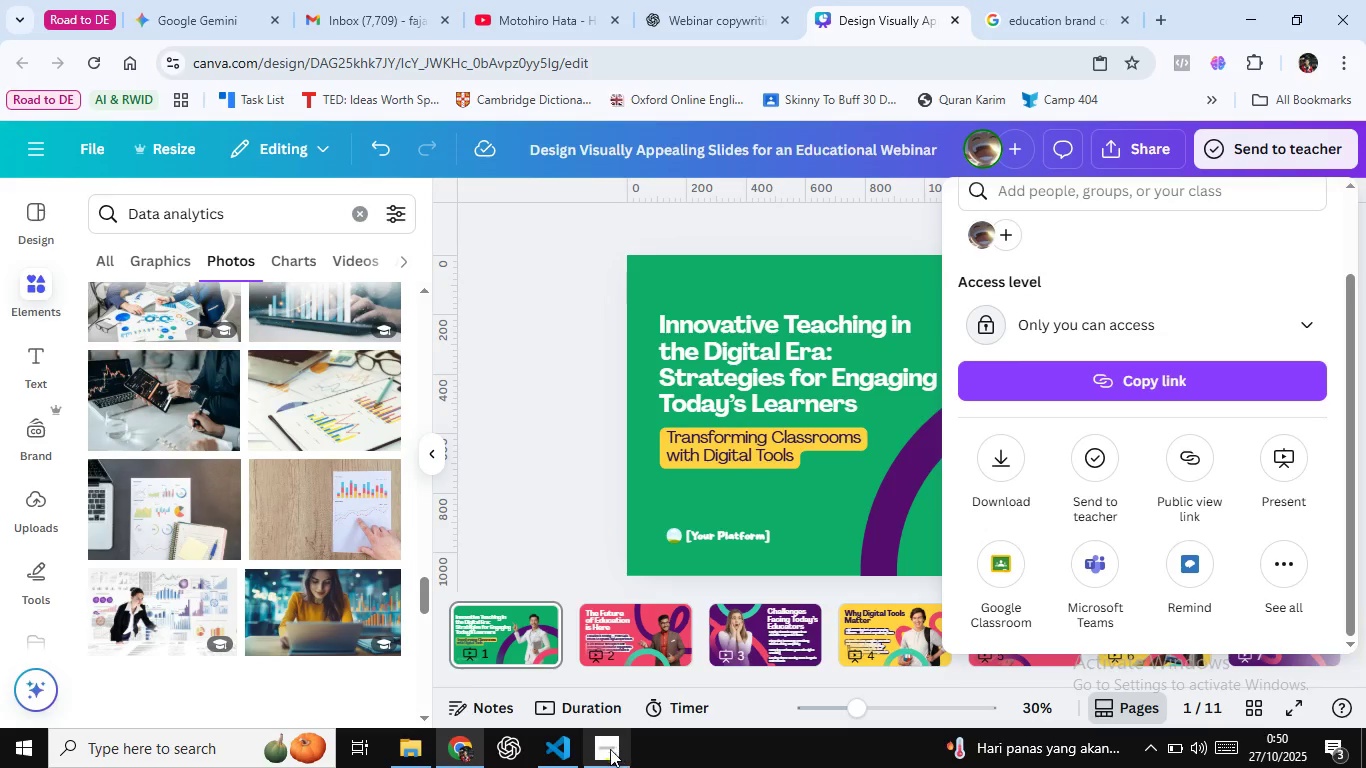 
left_click([604, 750])